 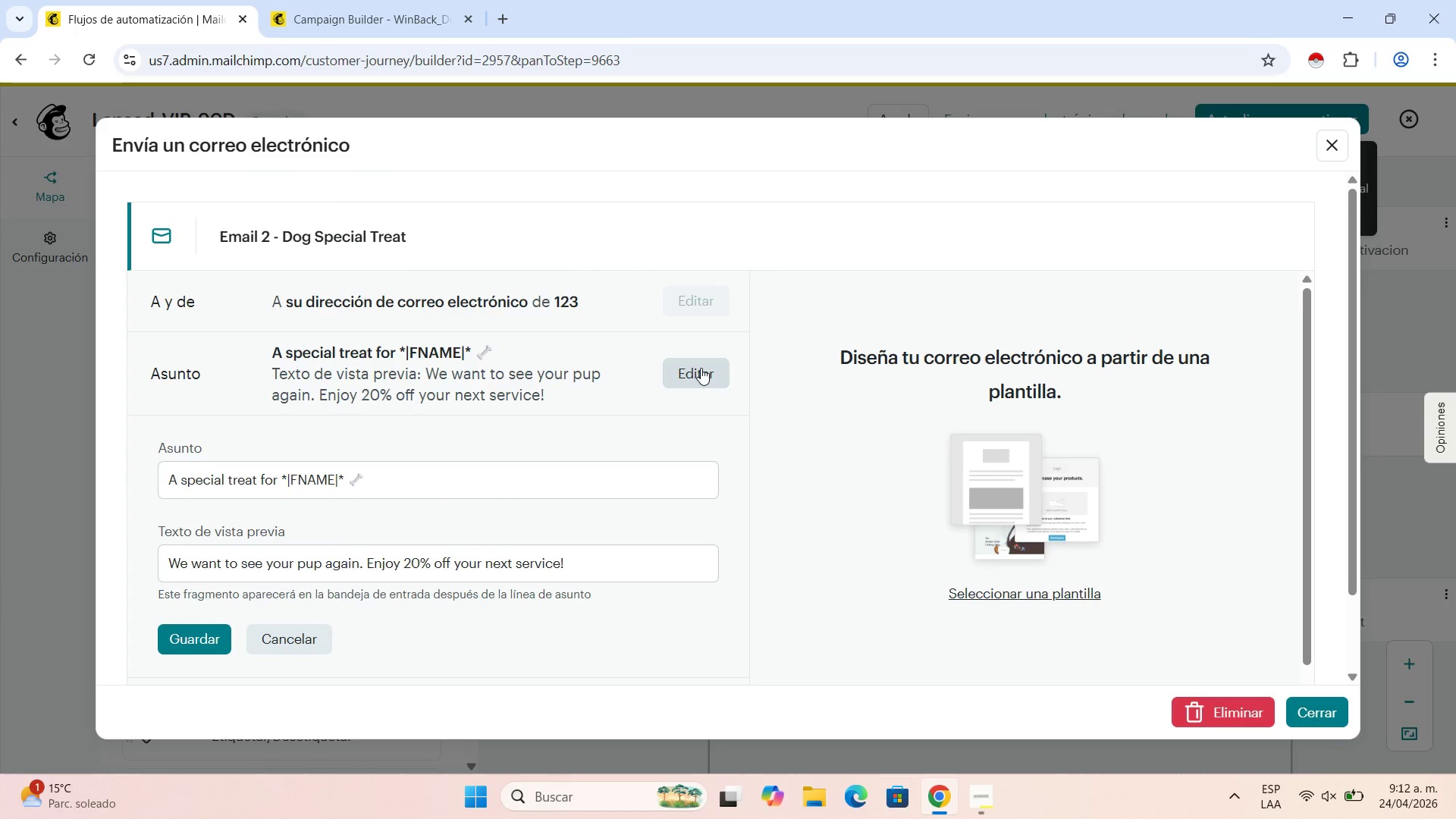 
left_click([419, 478])
 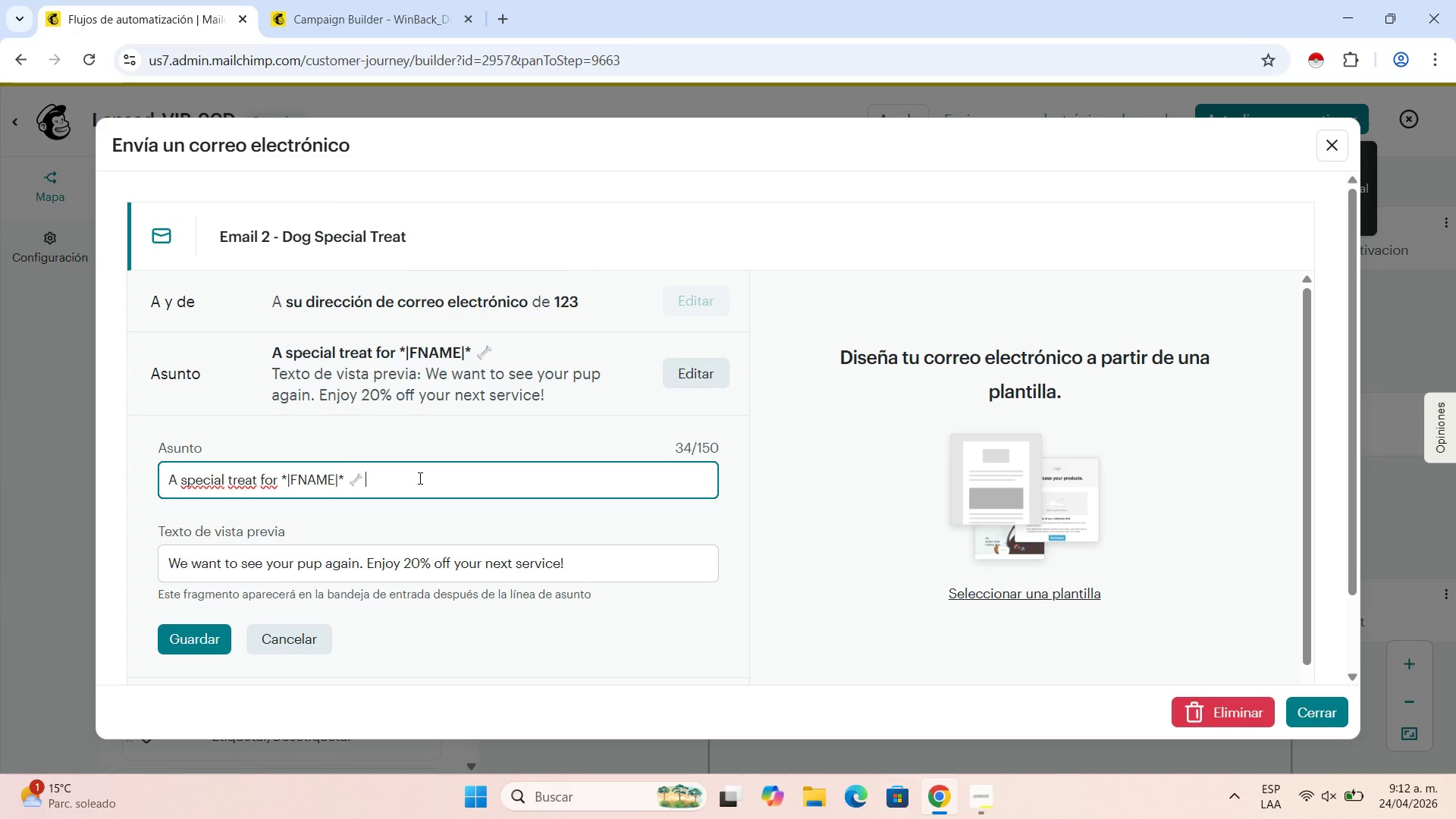 
type( *on us()
 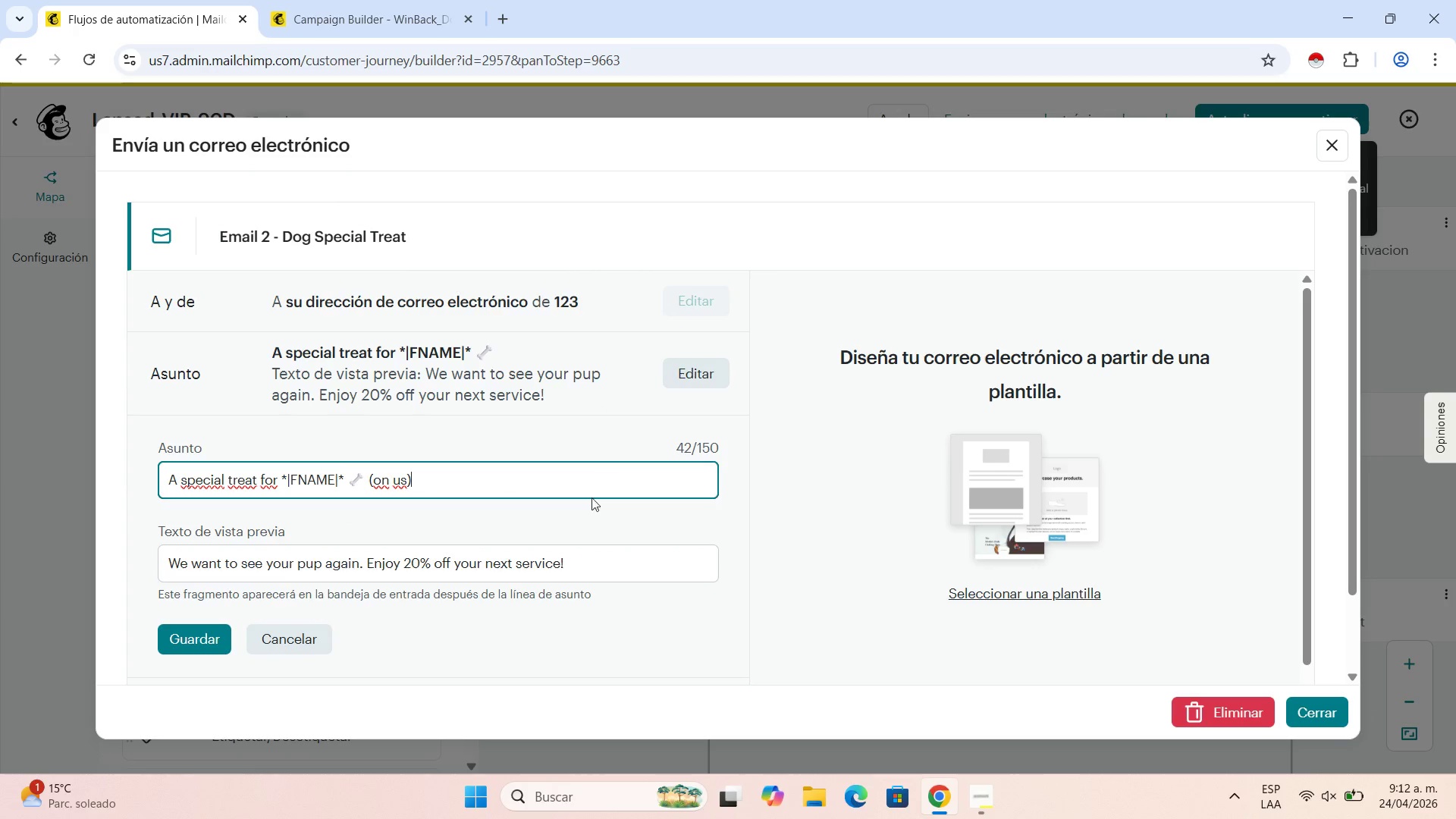 
left_click([601, 557])
 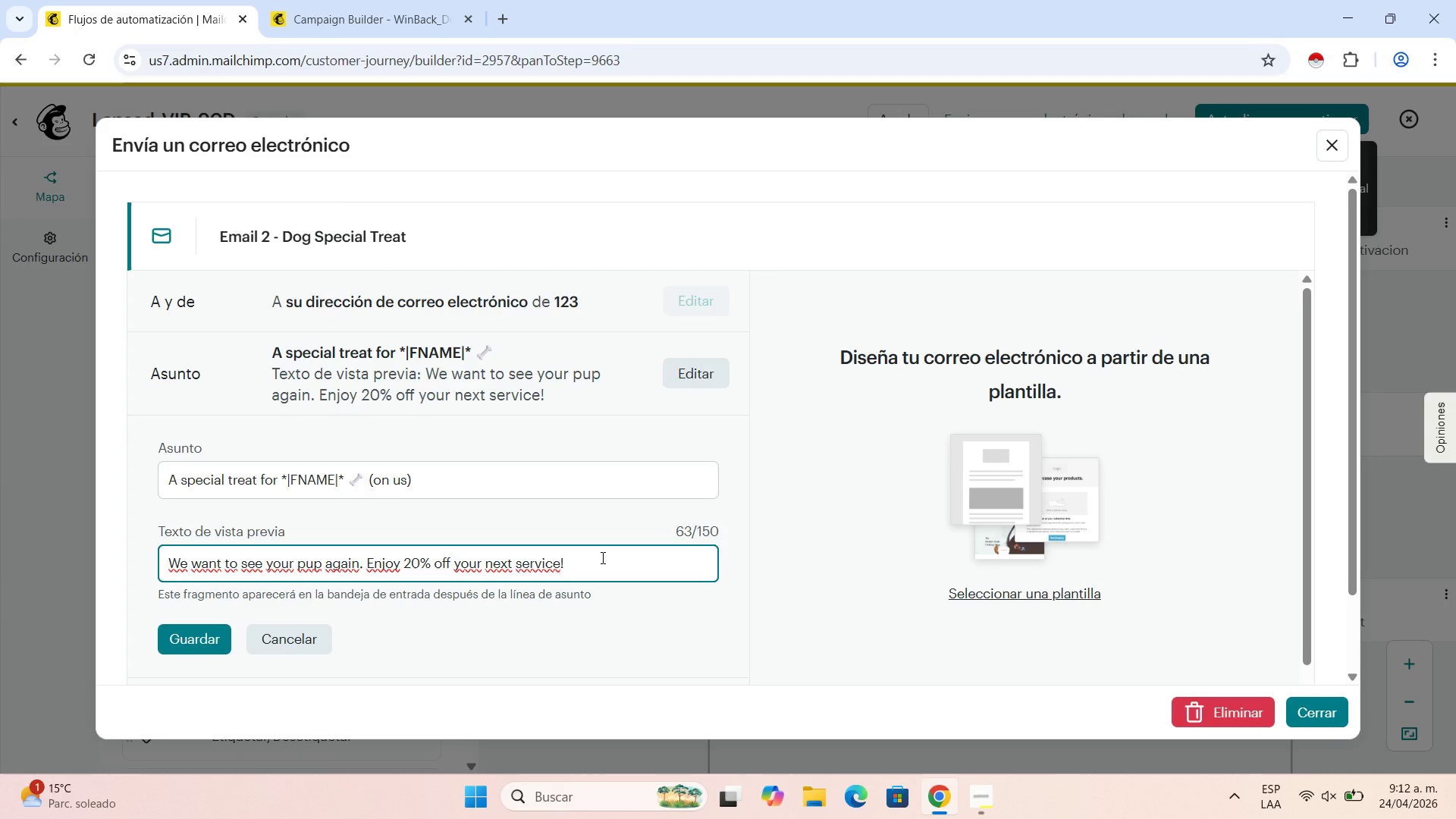 
wait(24.02)
 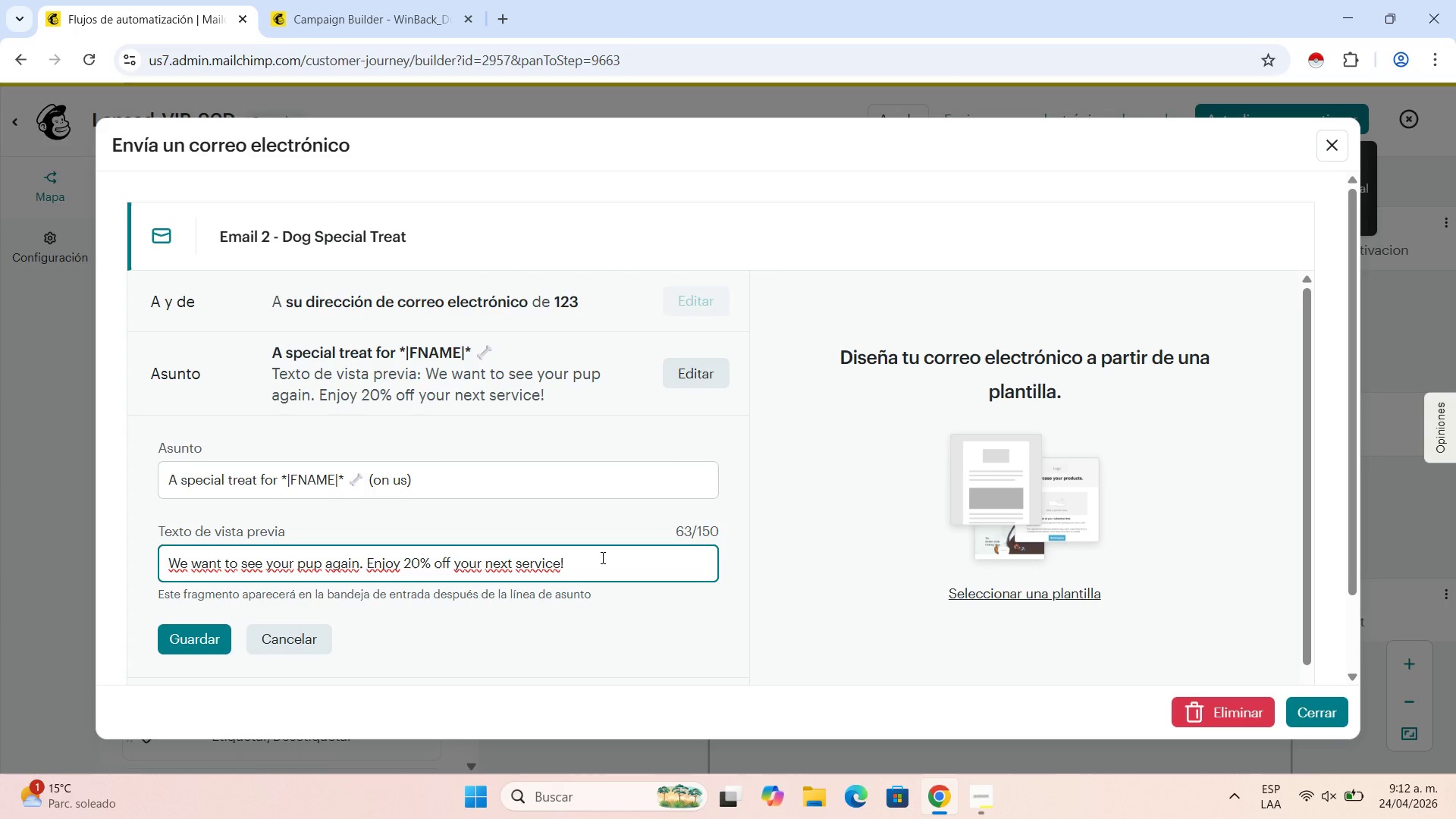 
scroll: coordinate [472, 546], scroll_direction: down, amount: 3.0
 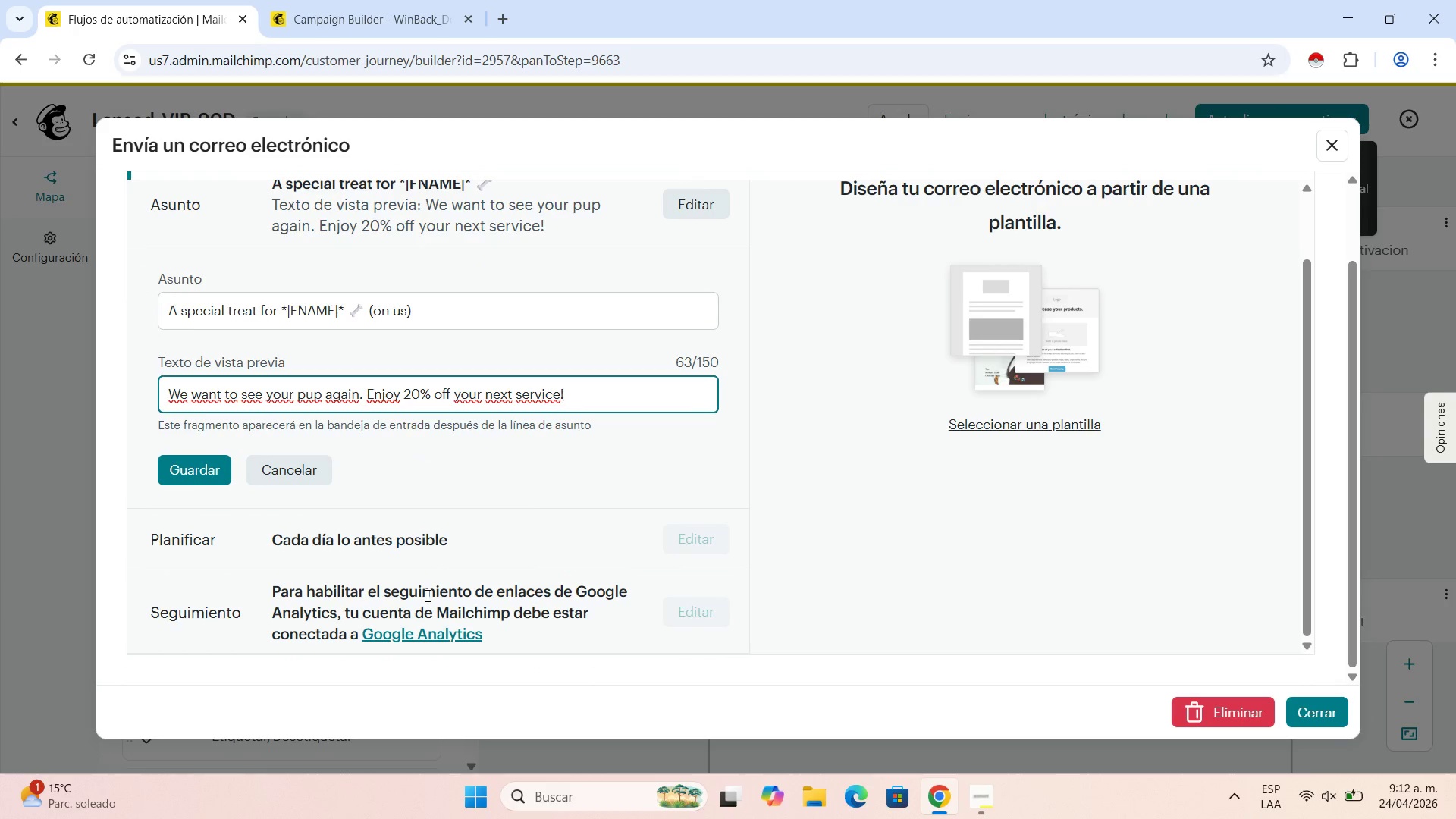 
wait(10.18)
 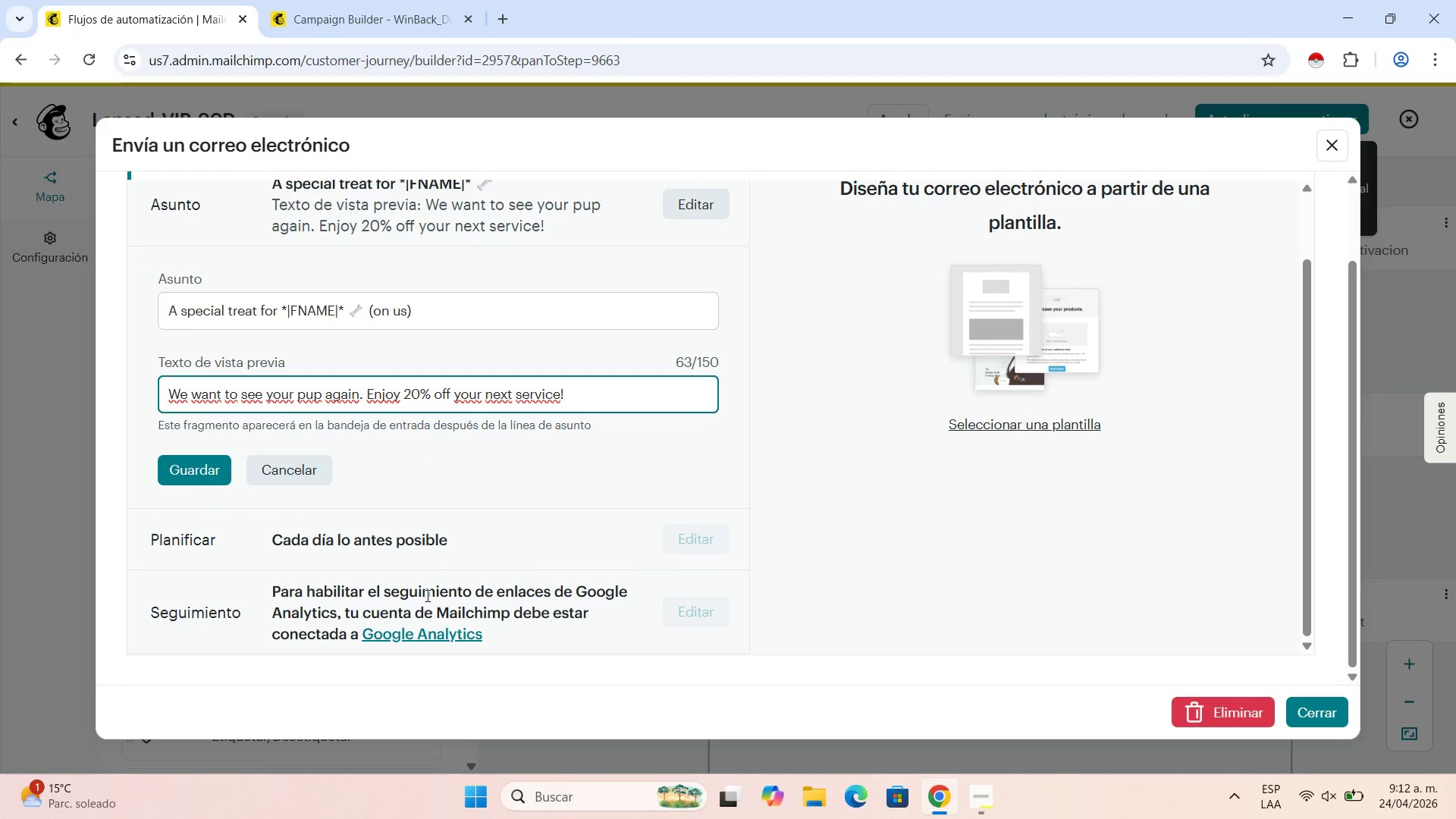 
left_click_drag(start_coordinate=[624, 384], to_coordinate=[45, 368])
 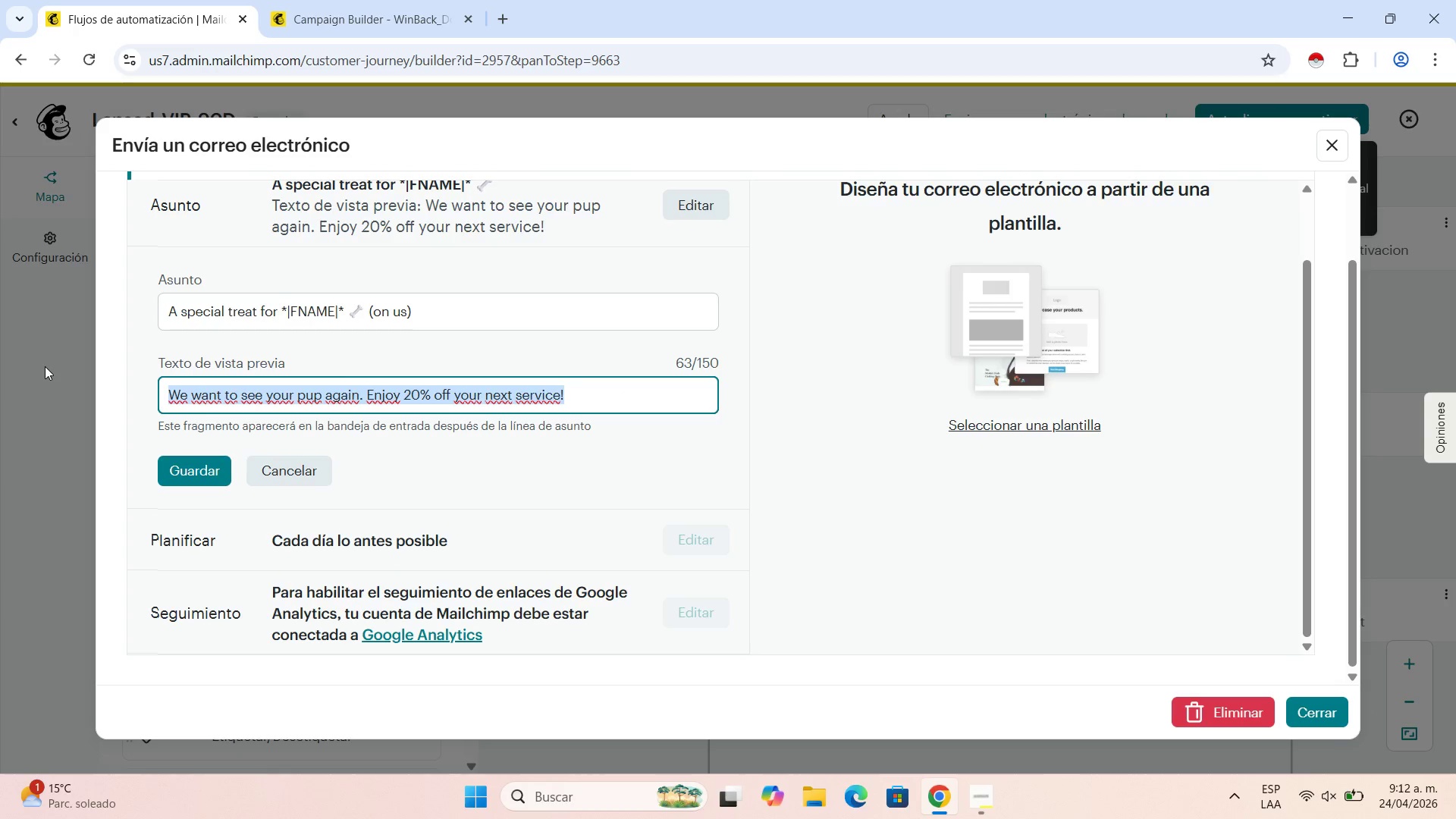 
type(Because )
 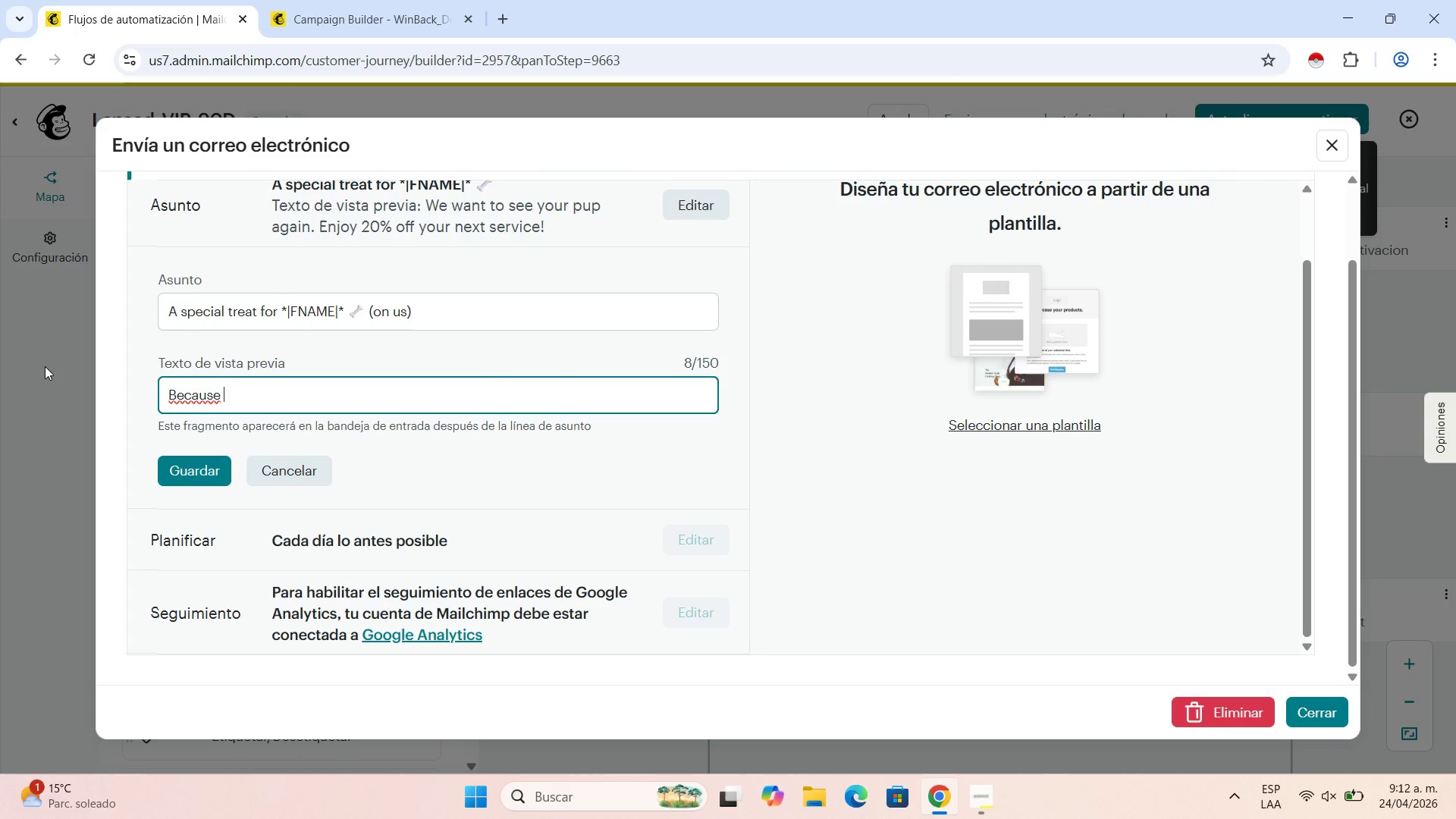 
type(we miss those tail )
 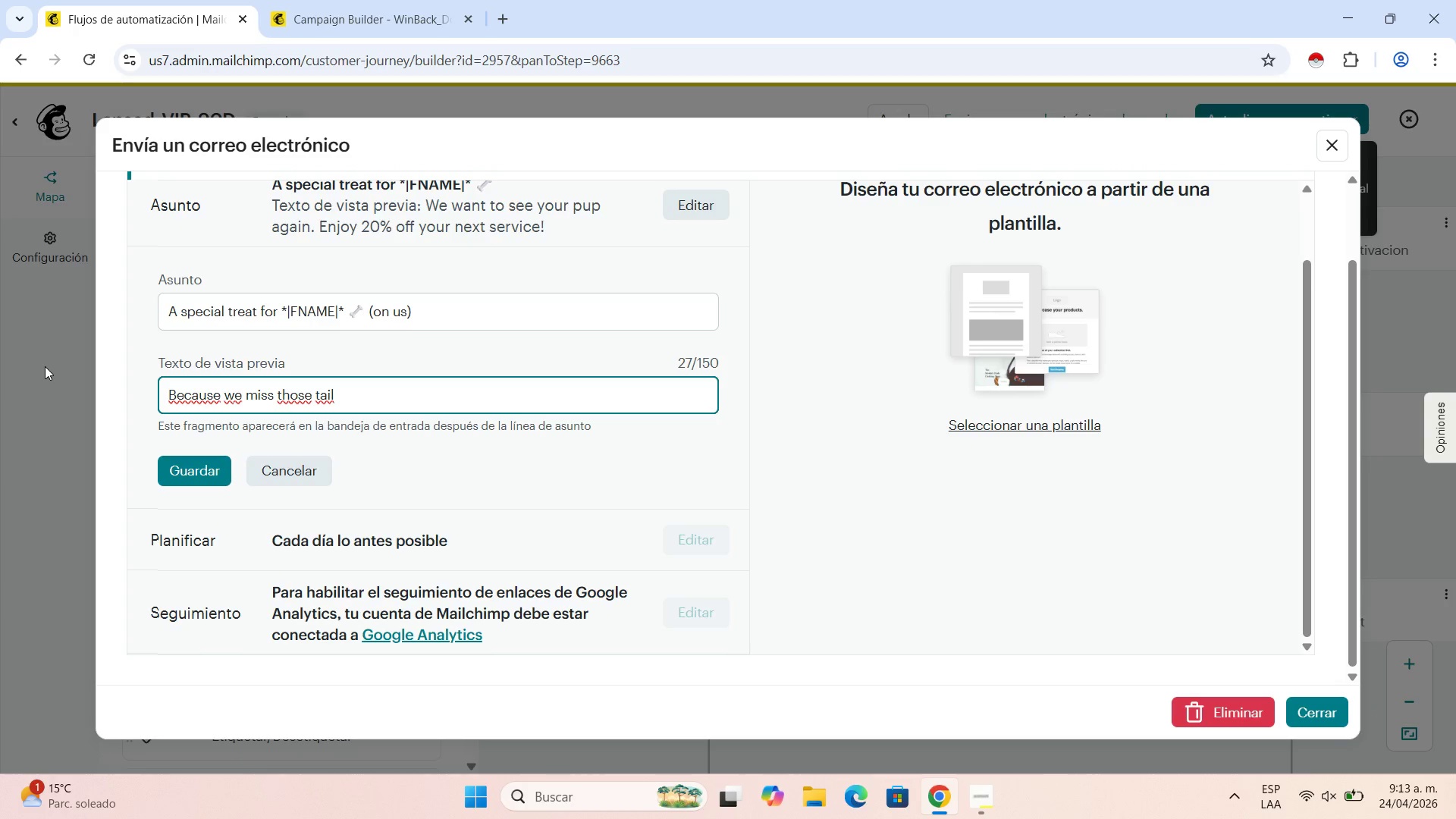 
wait(9.25)
 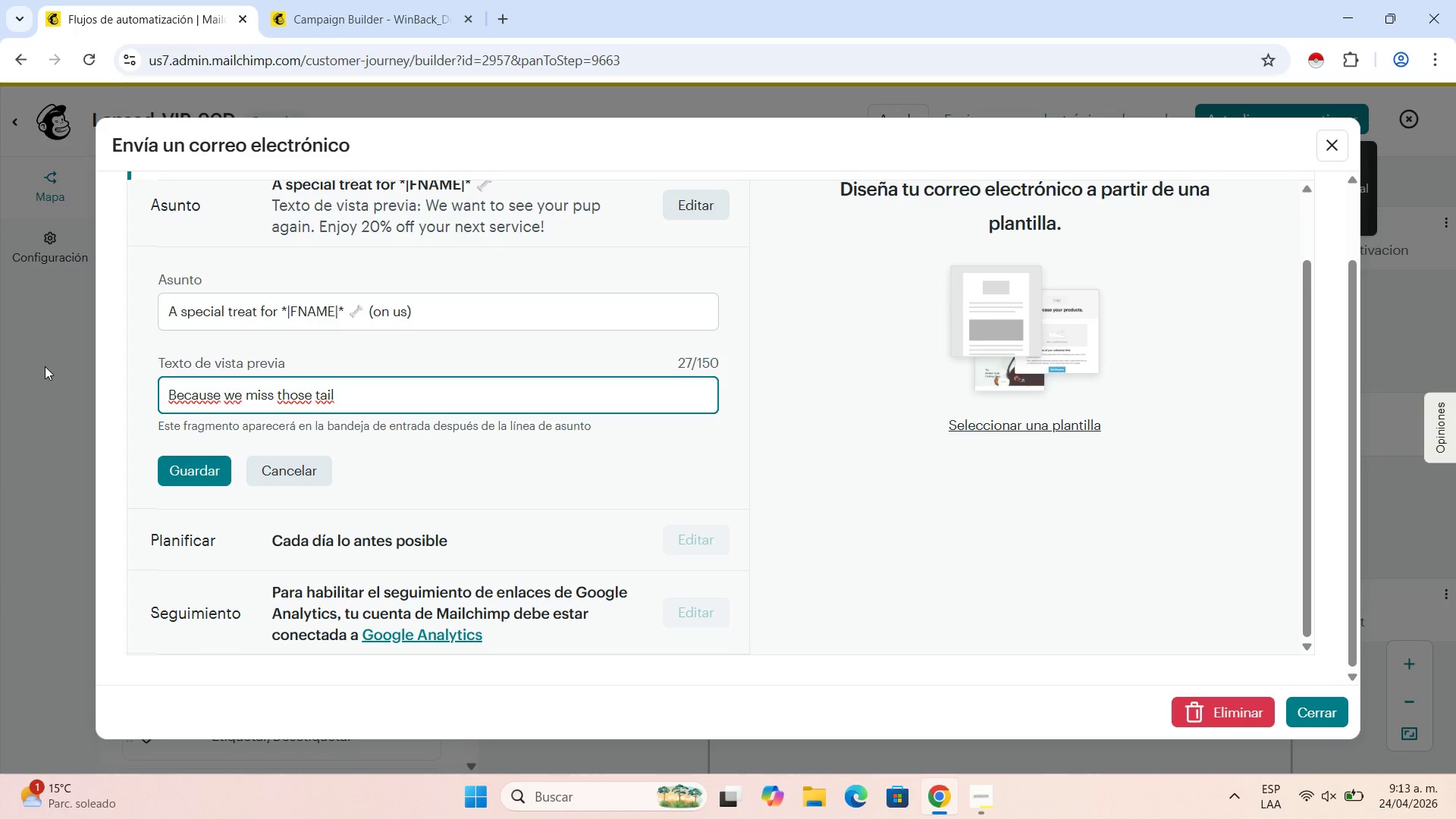 
type(wags. Your @Welcome Home!)
key(Backspace)
type(@ benefits awaits.)
 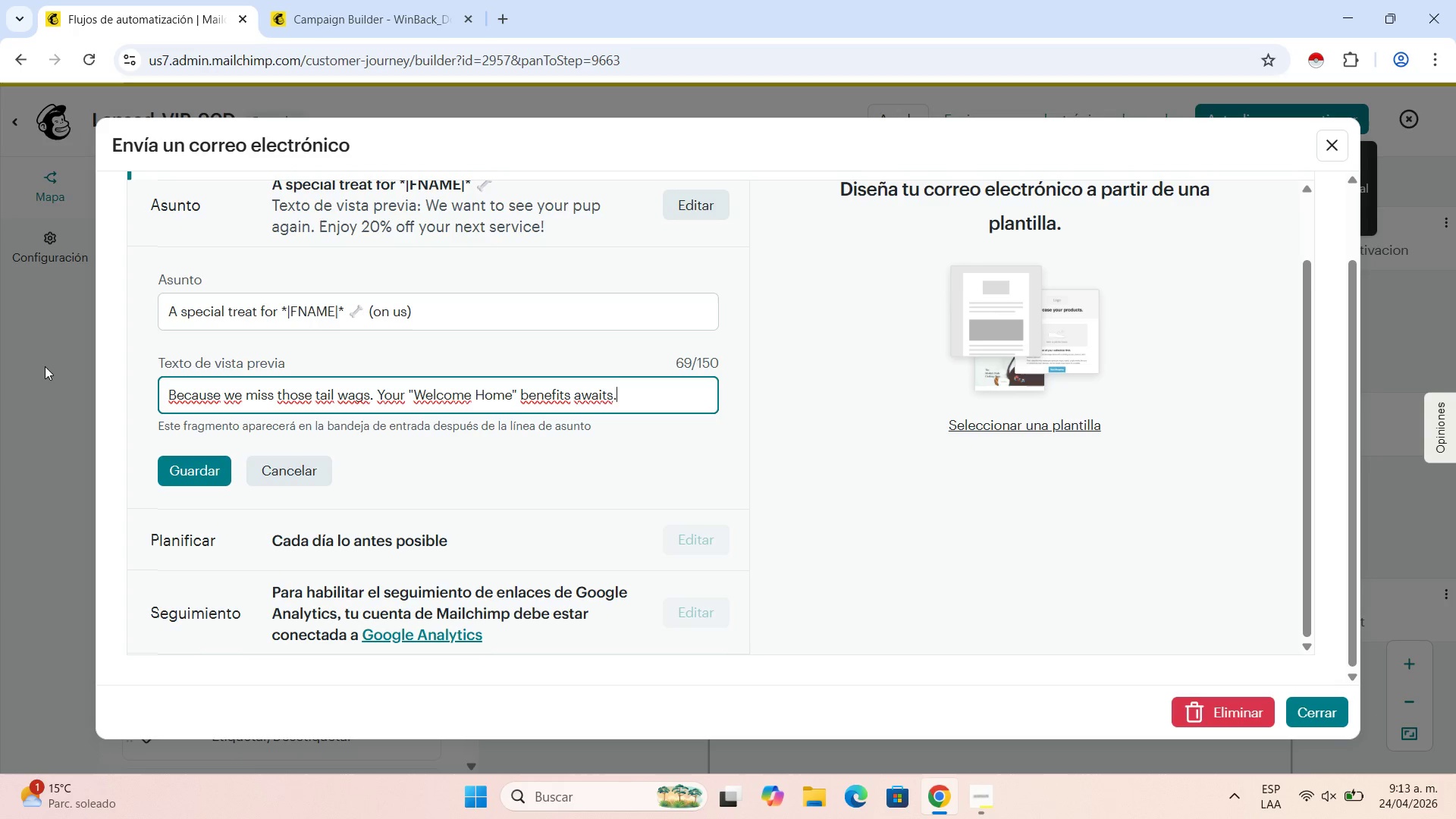 
left_click([179, 463])
 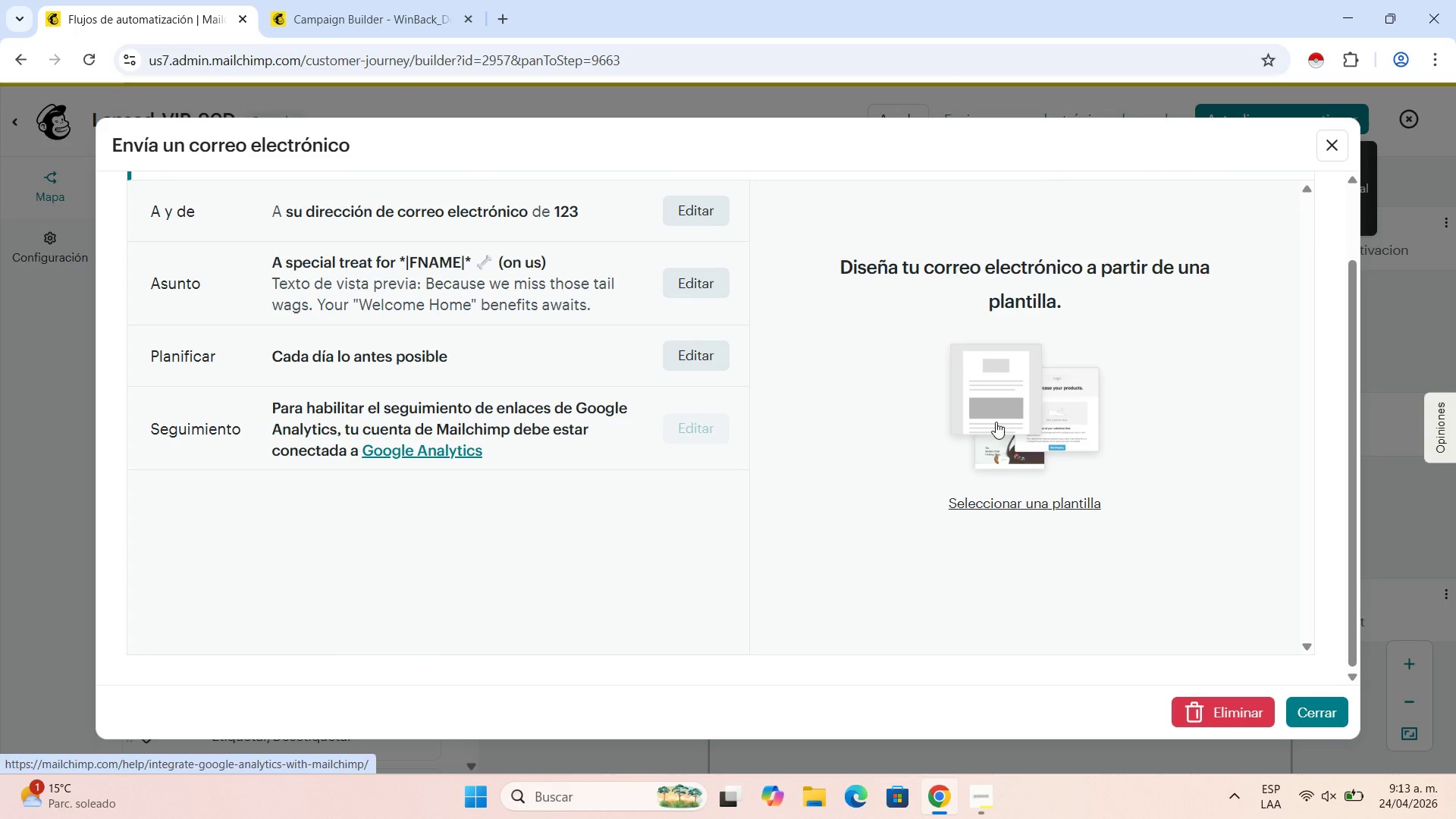 
left_click([1053, 501])
 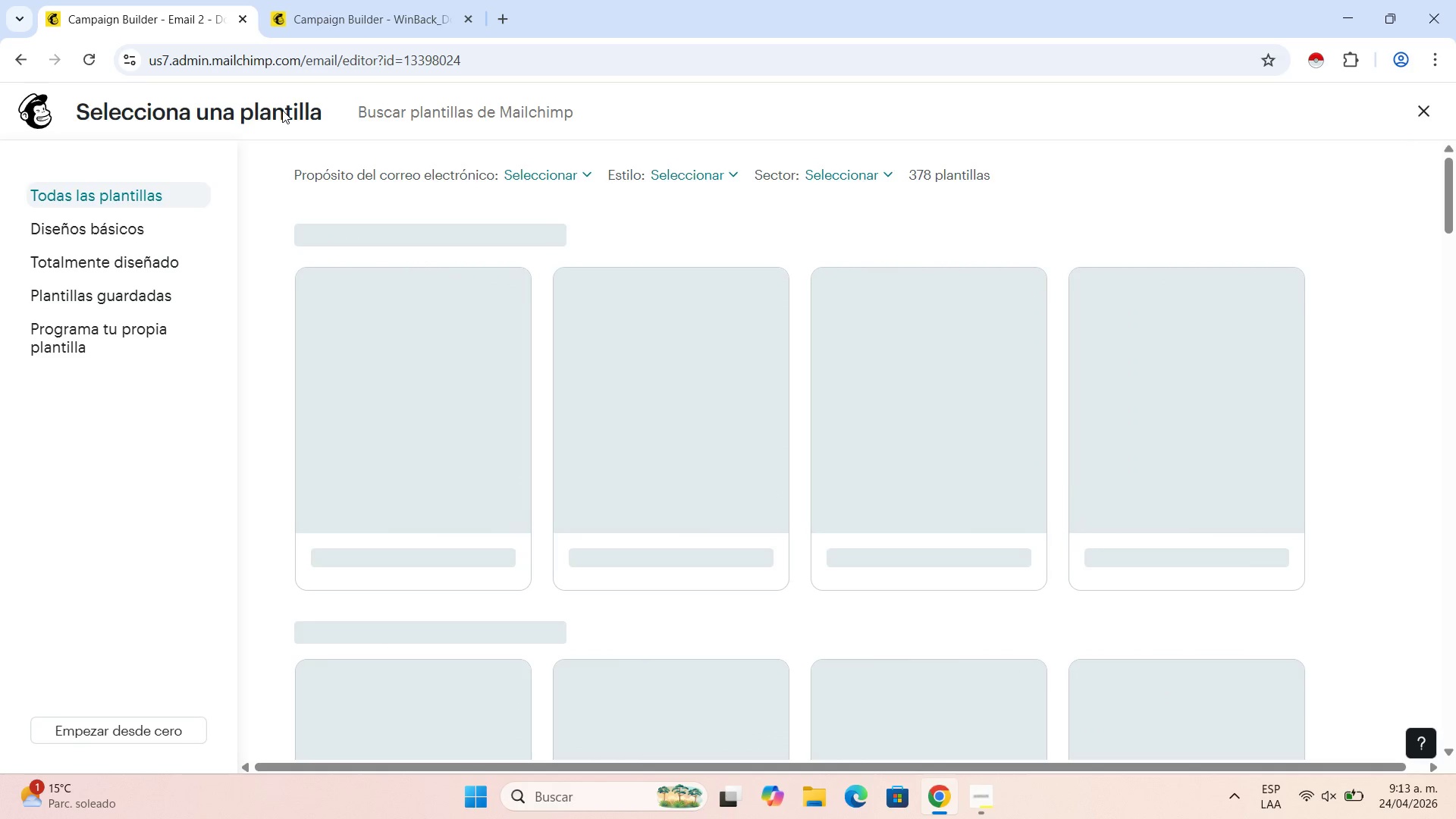 
wait(6.62)
 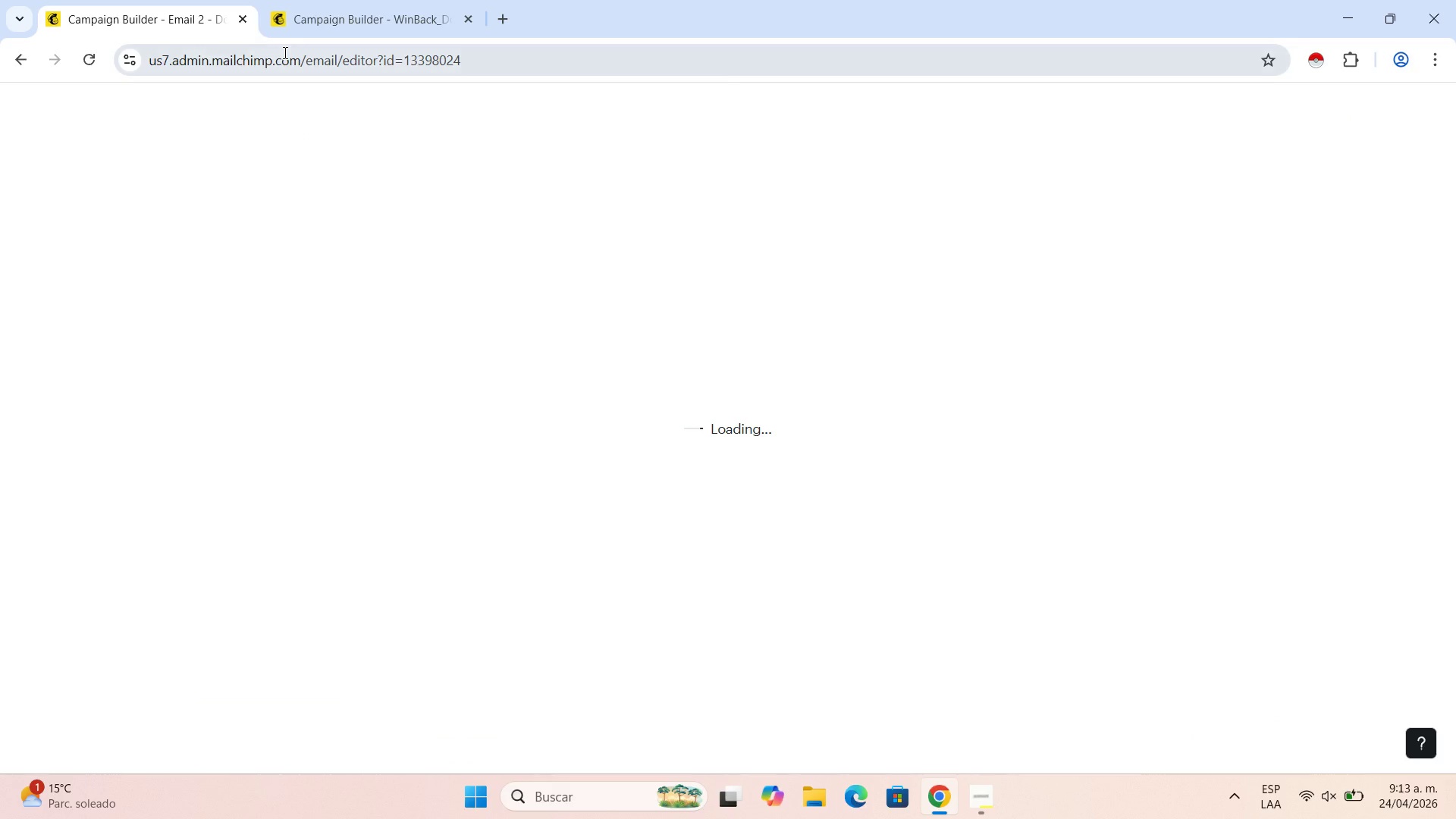 
mouse_move([466, 318])
 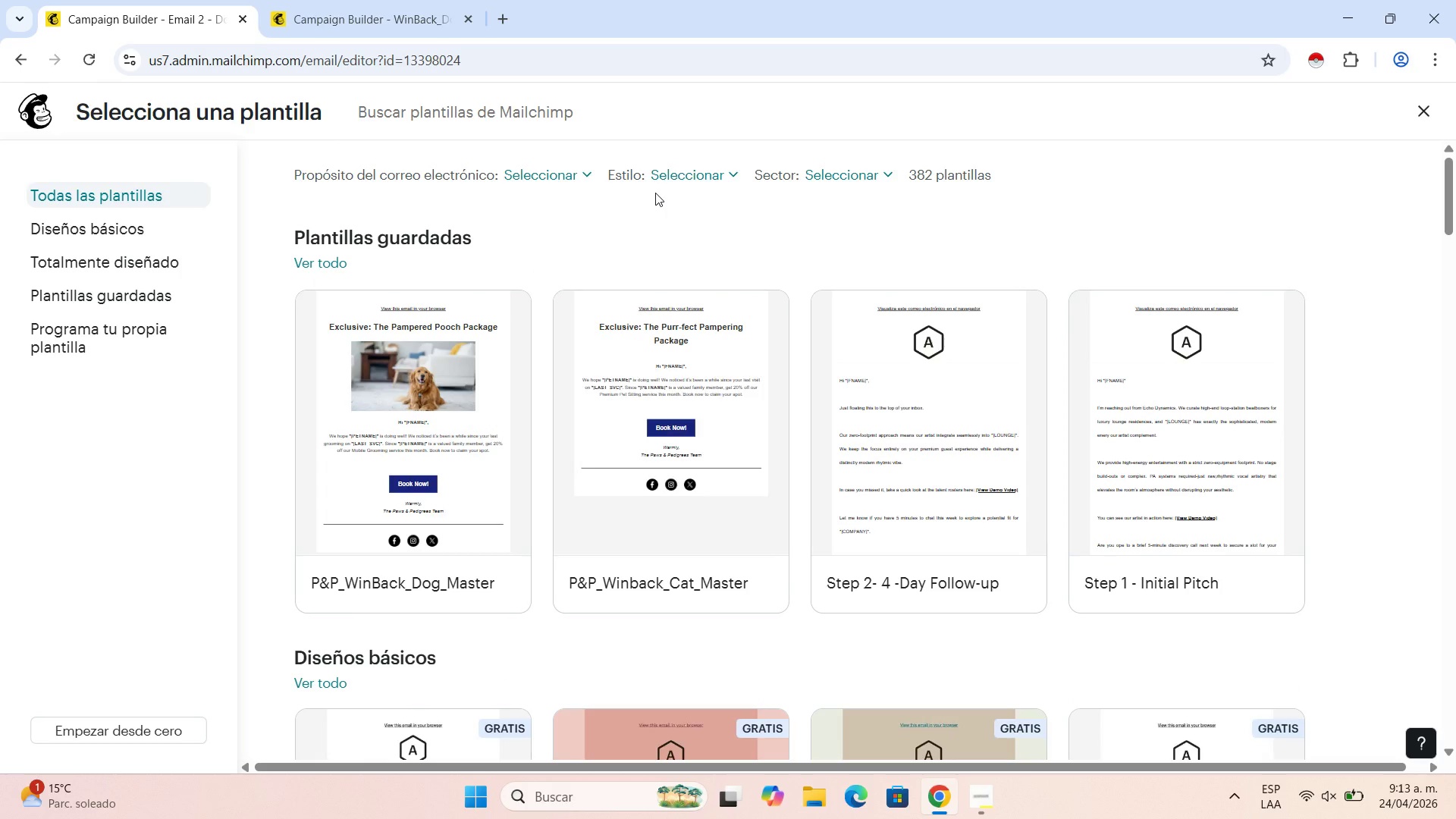 
scroll: coordinate [871, 334], scroll_direction: down, amount: 4.0
 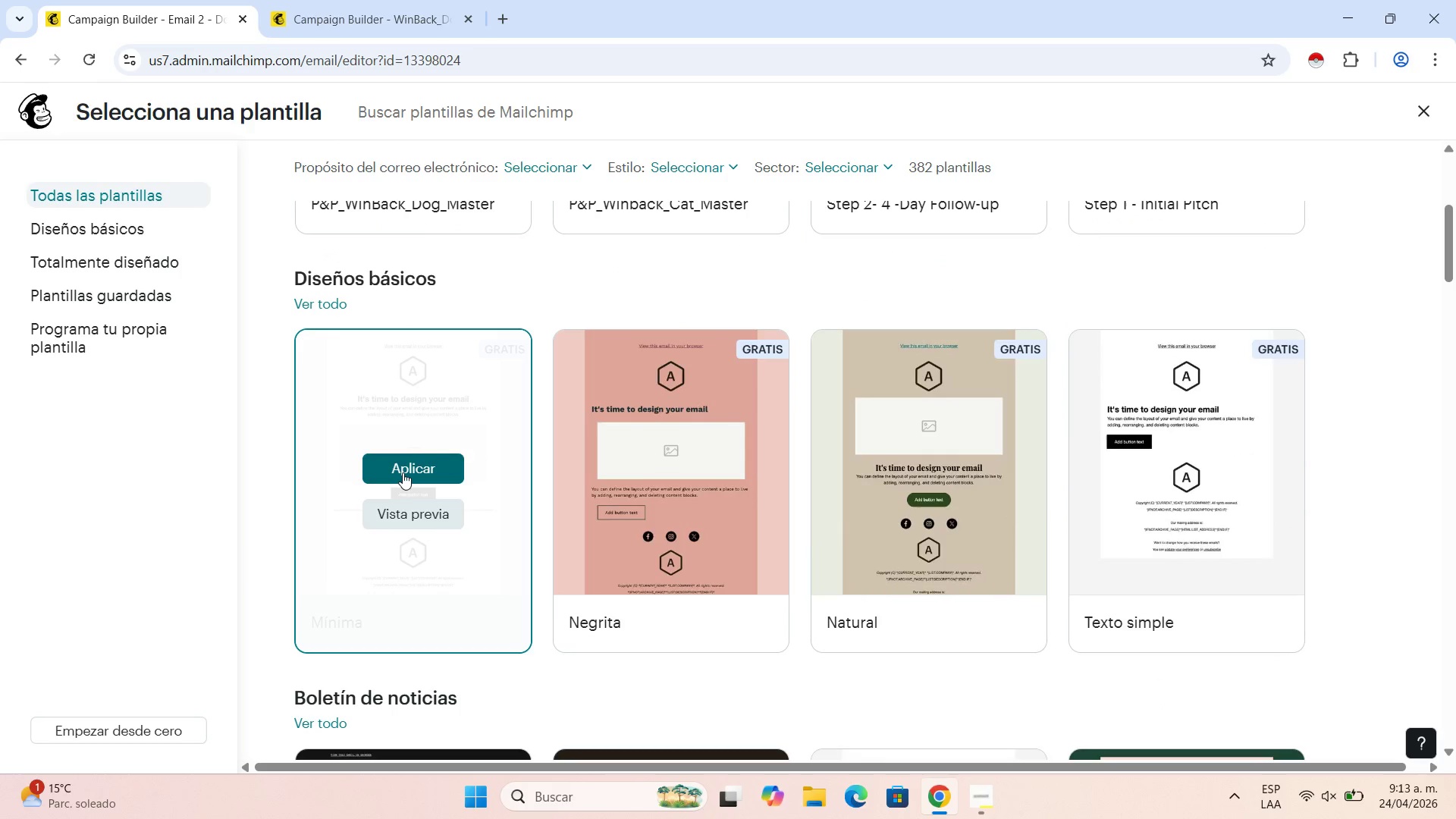 
left_click([403, 472])
 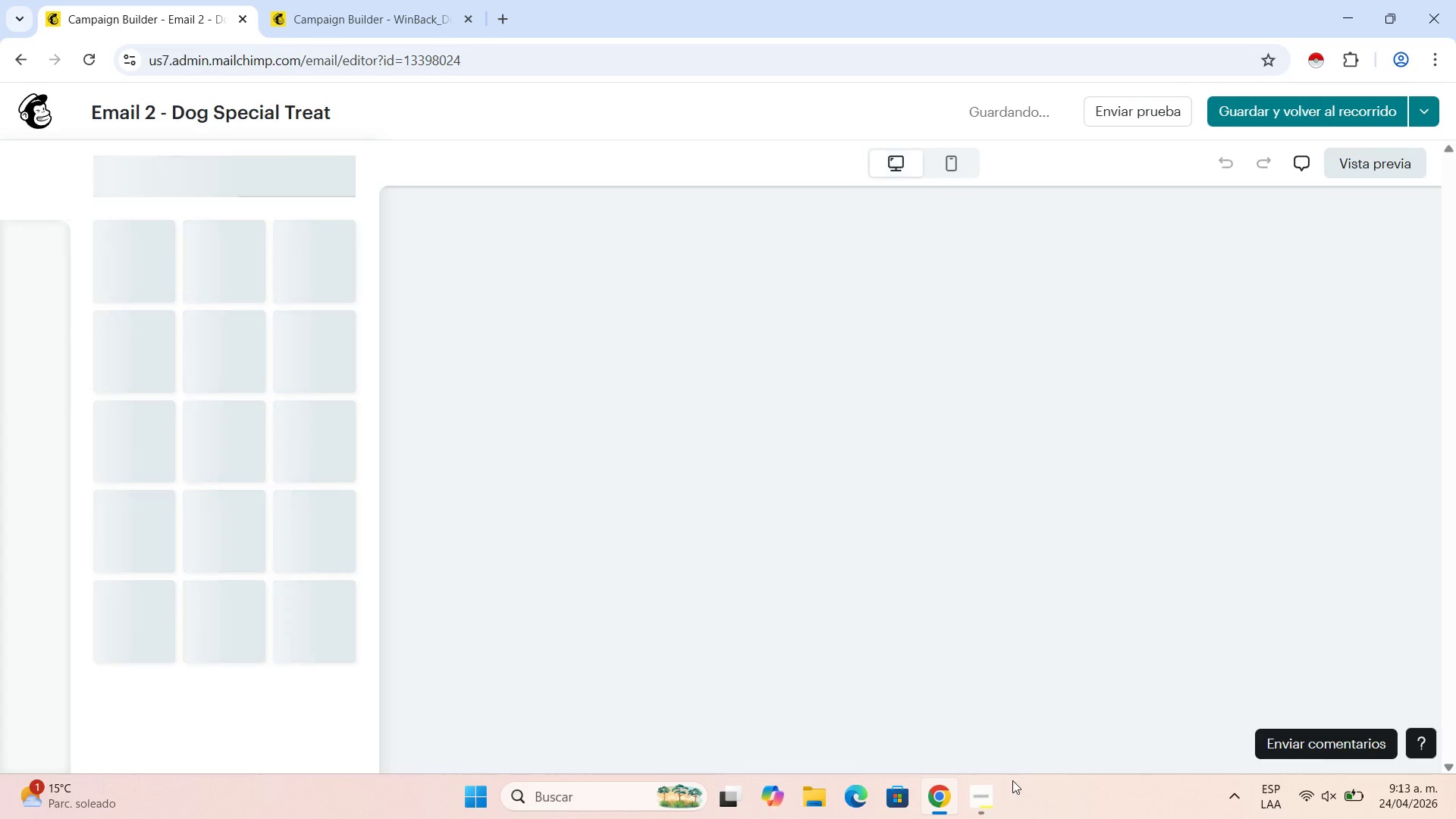 
left_click([981, 792])